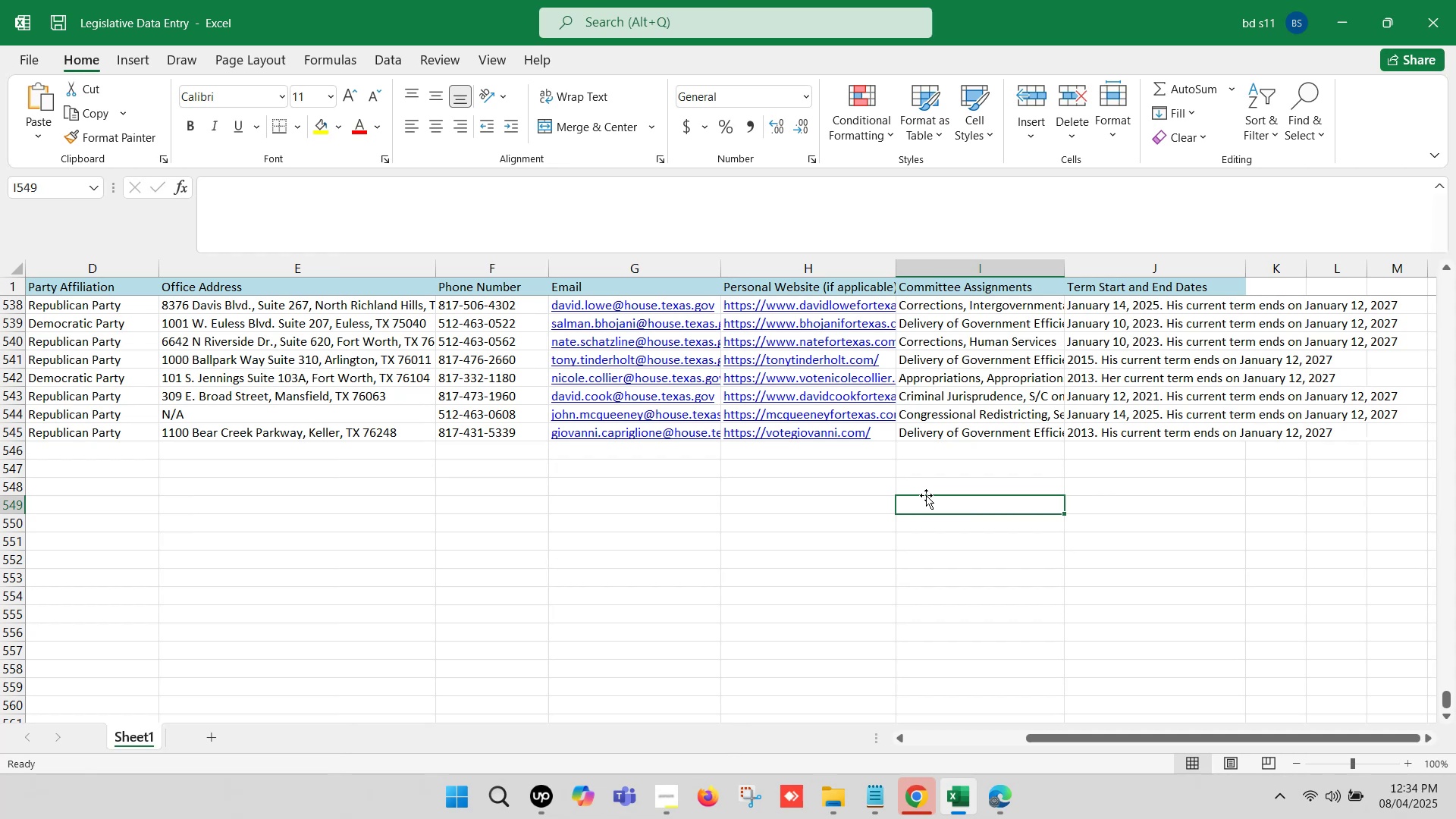 
left_click([985, 472])
 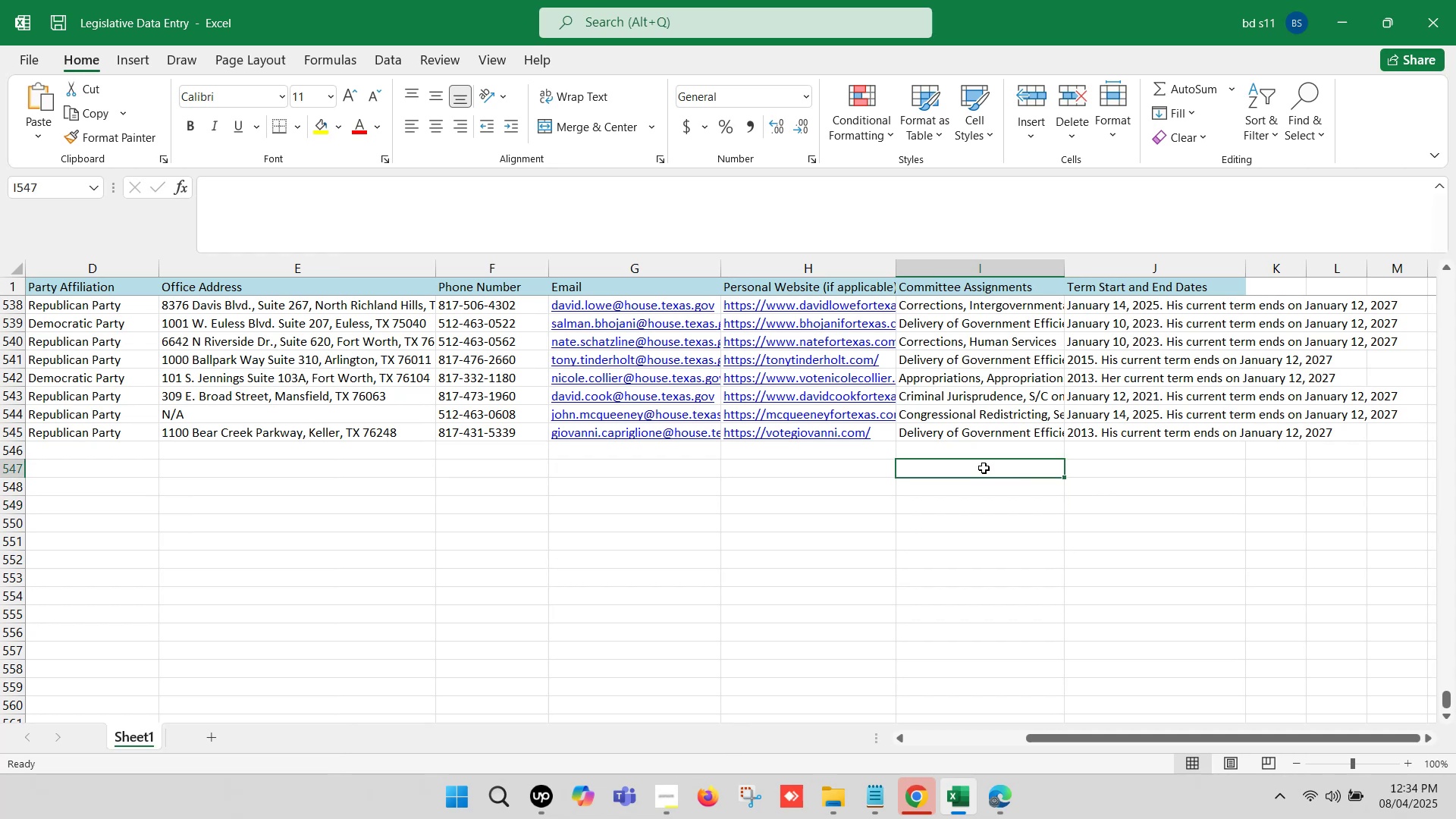 
hold_key(key=ArrowLeft, duration=1.27)
 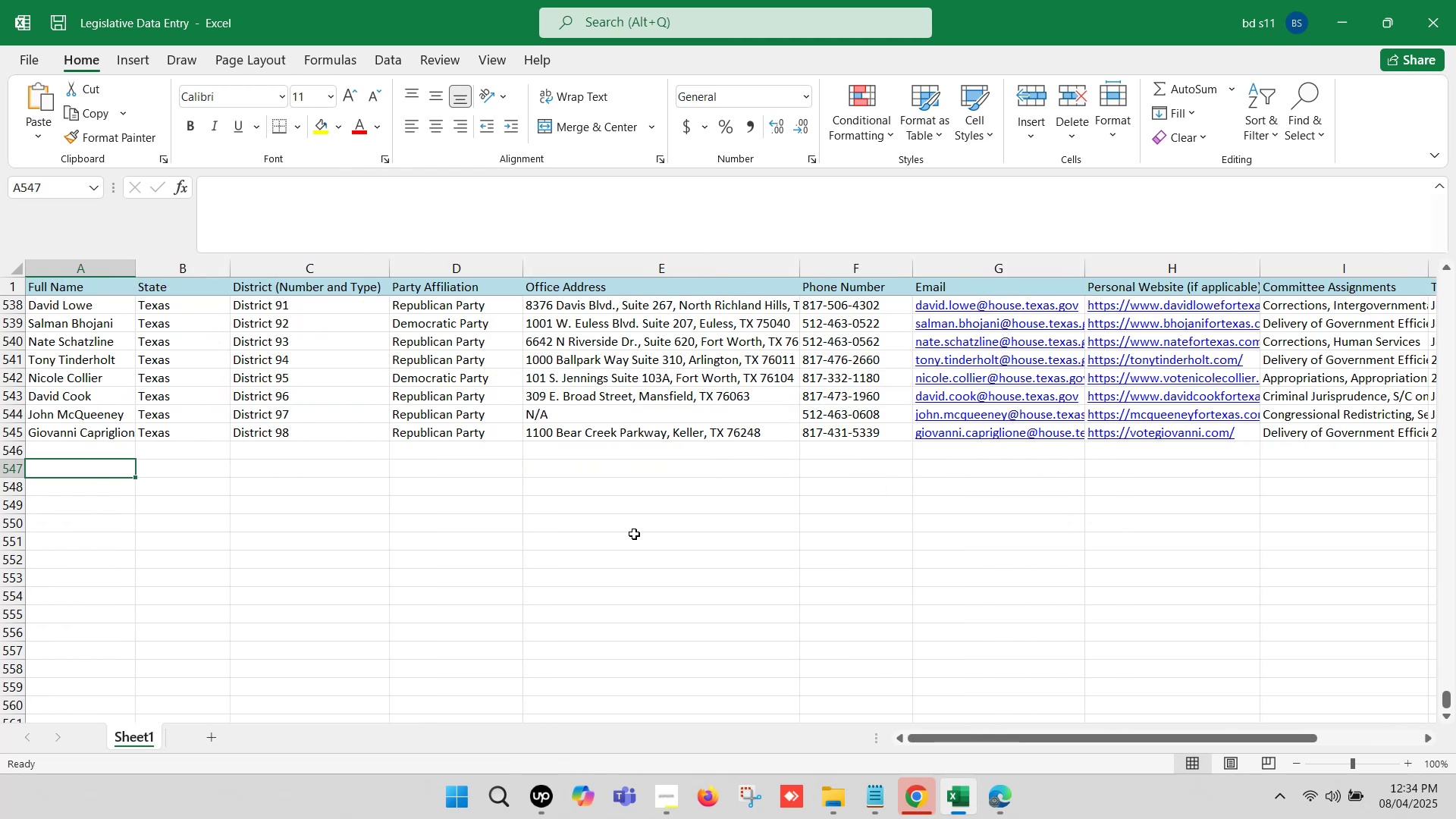 
left_click([625, 532])
 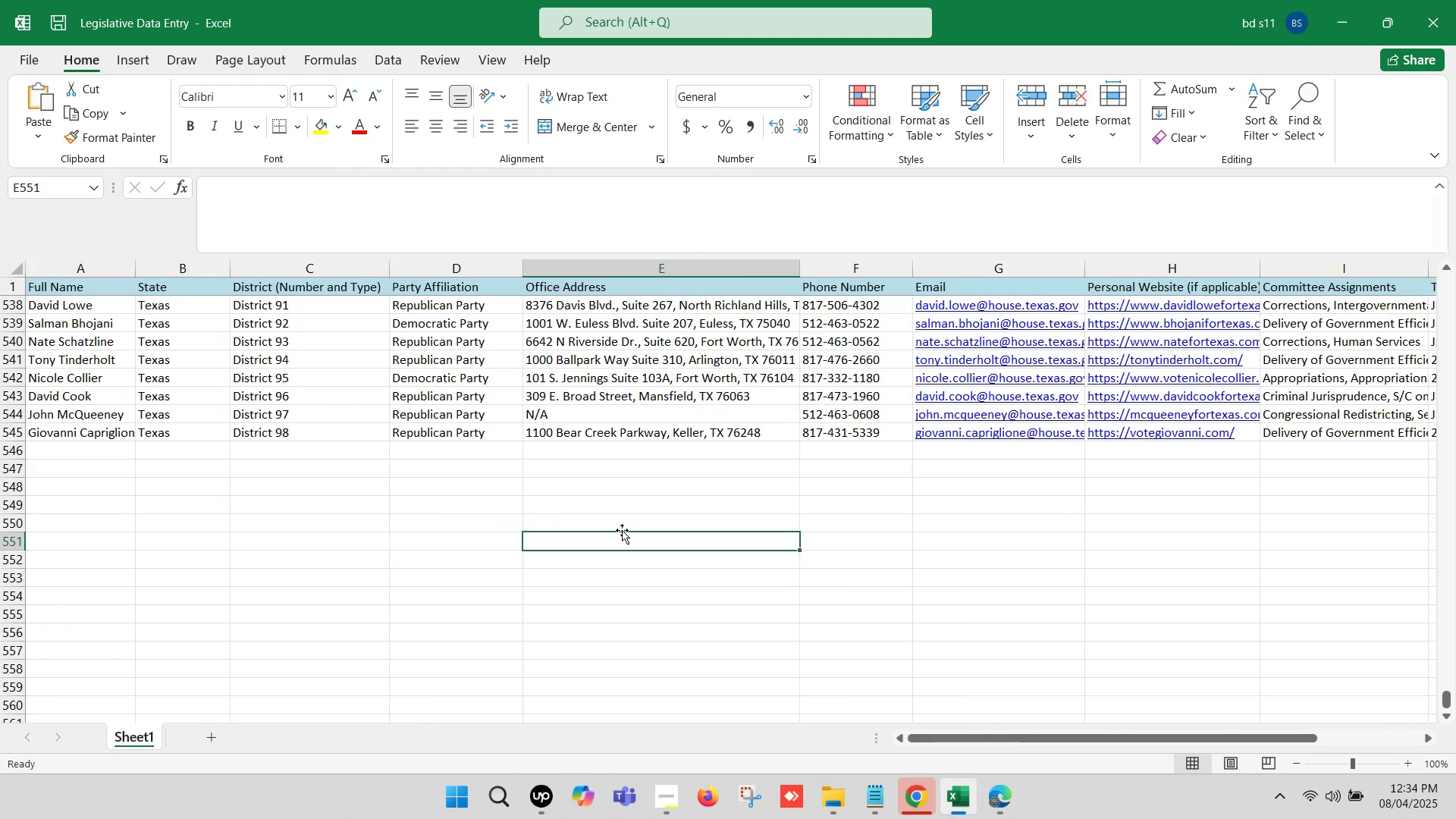 
key(Control+S)
 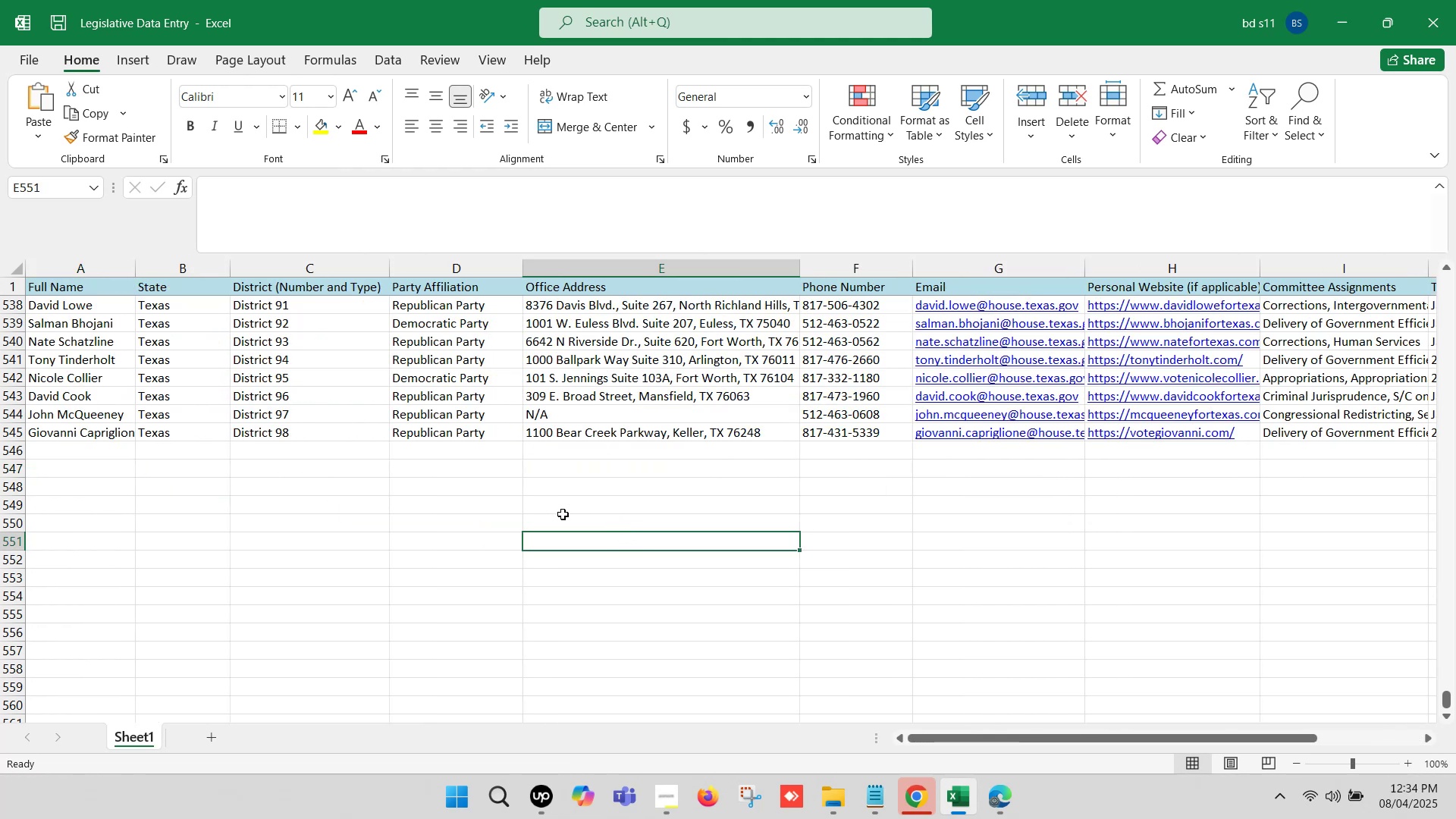 
left_click([441, 516])
 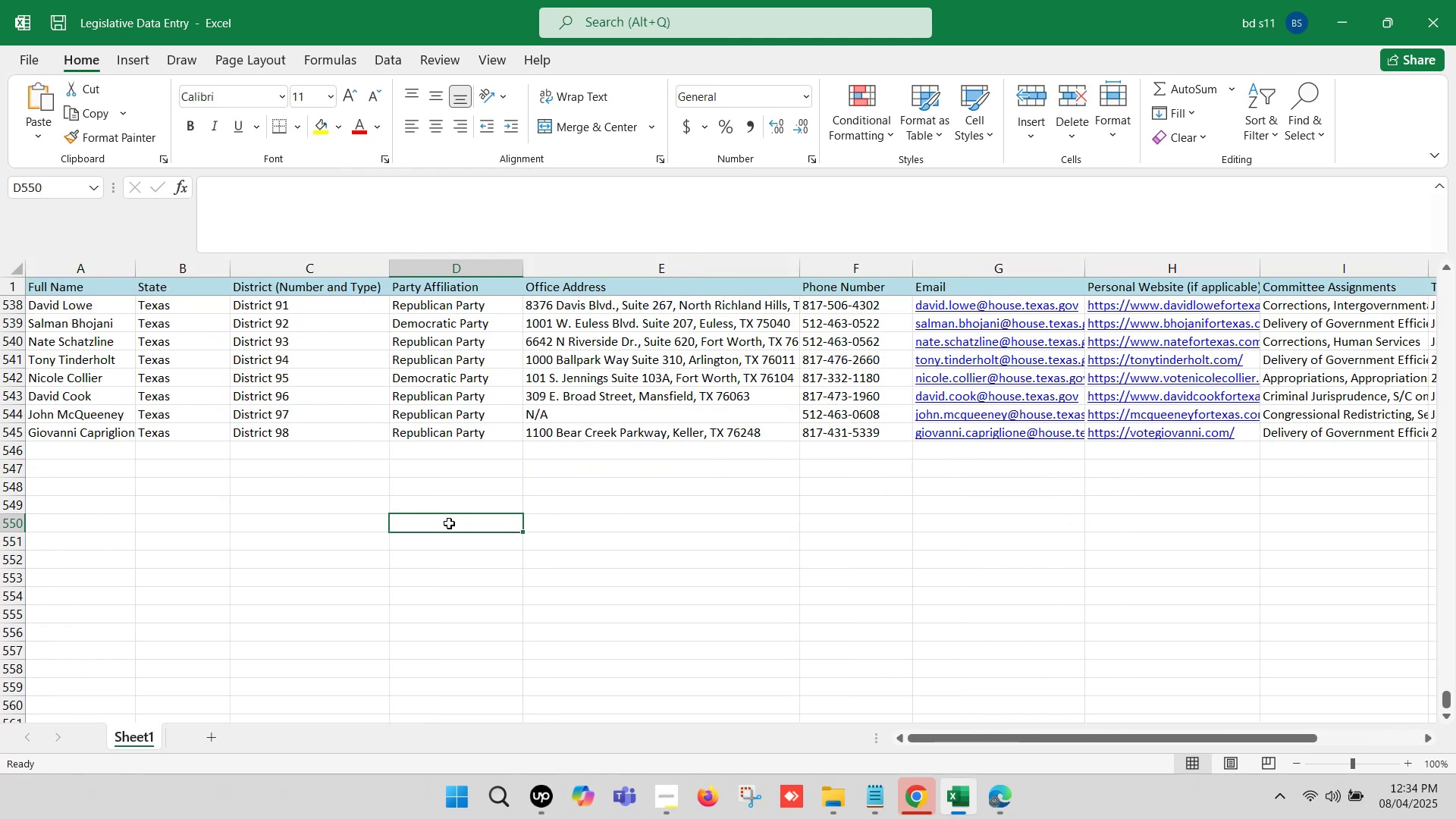 
wait(8.47)
 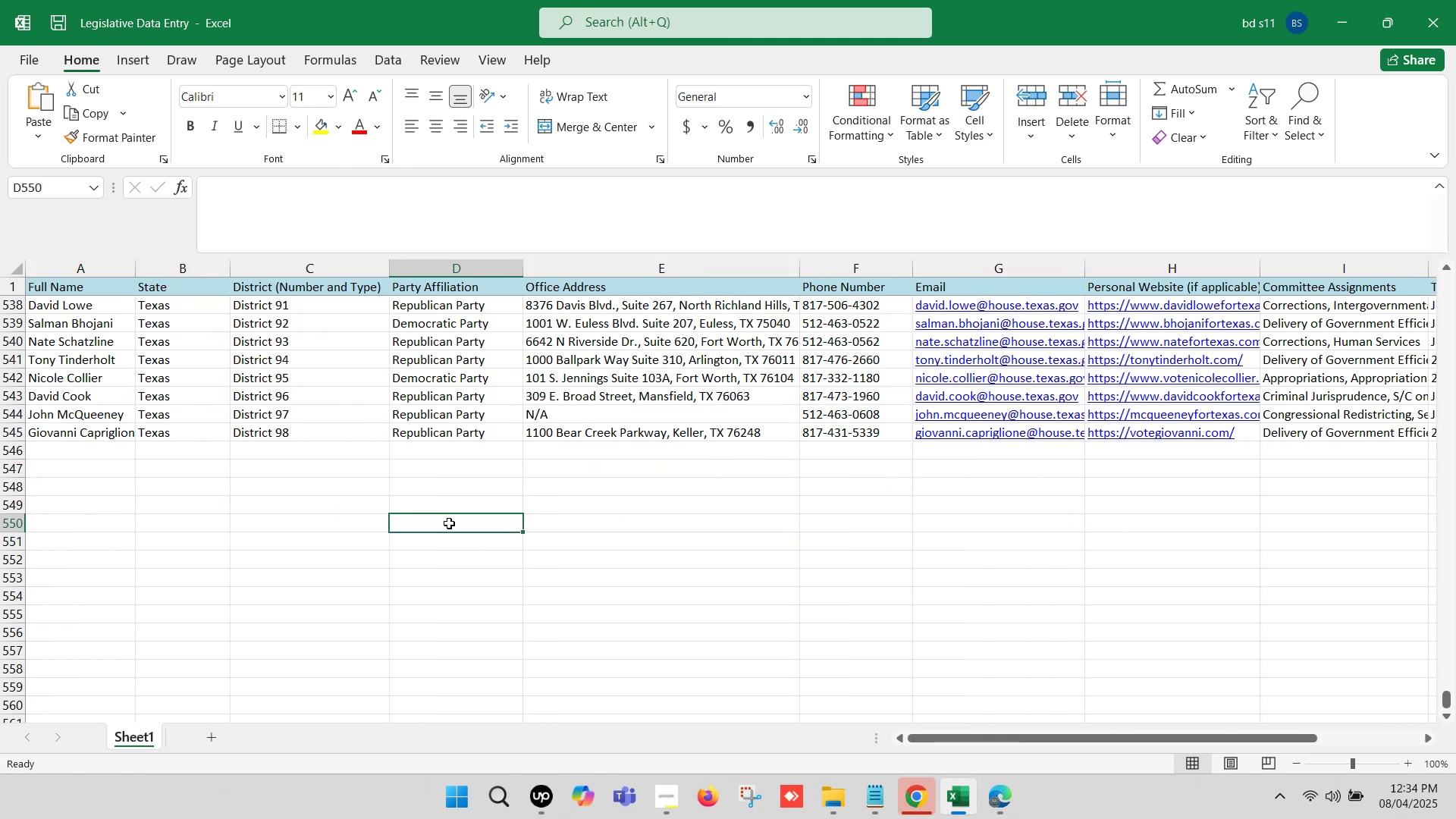 
left_click([989, 794])
 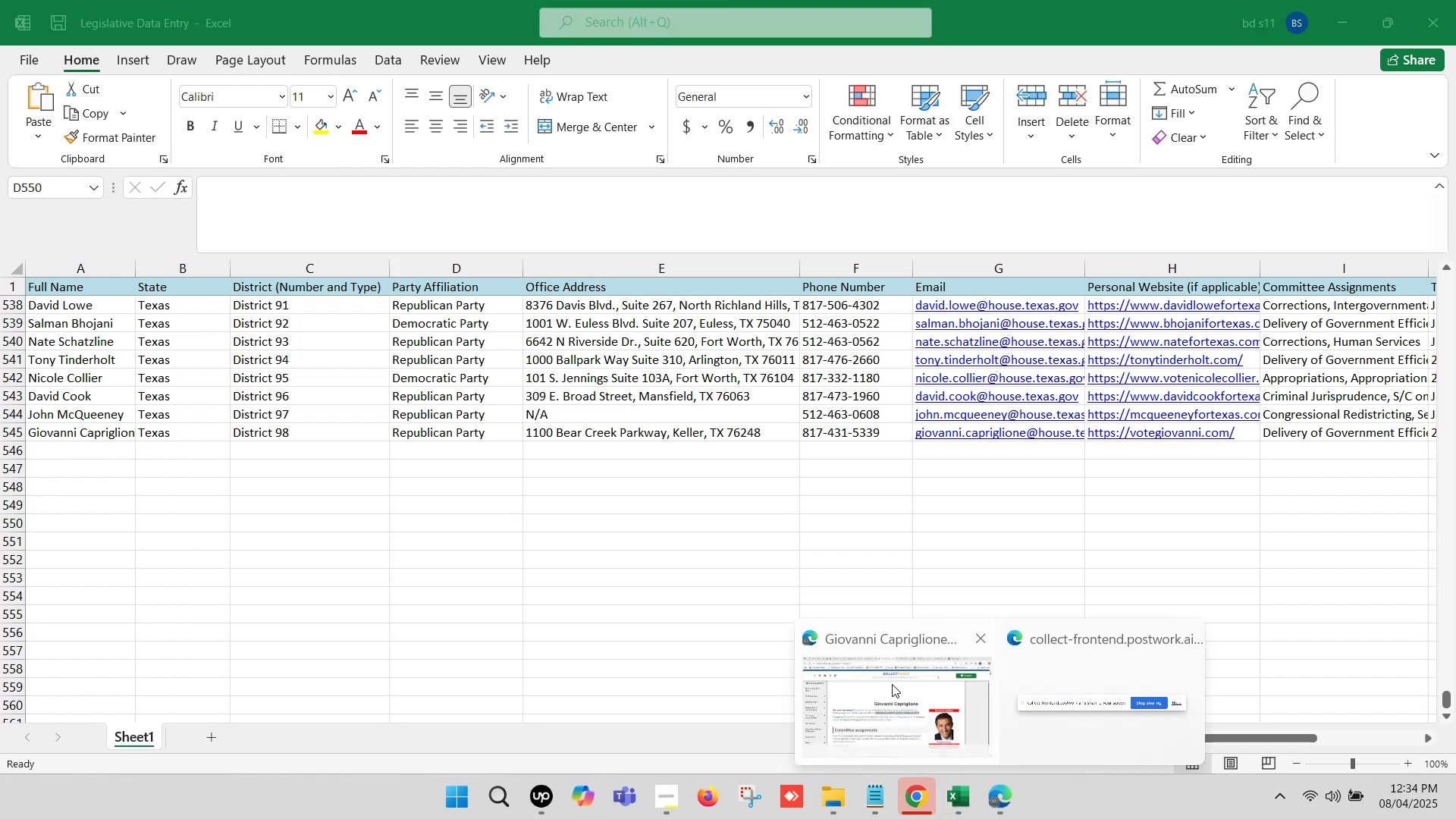 
left_click([868, 676])
 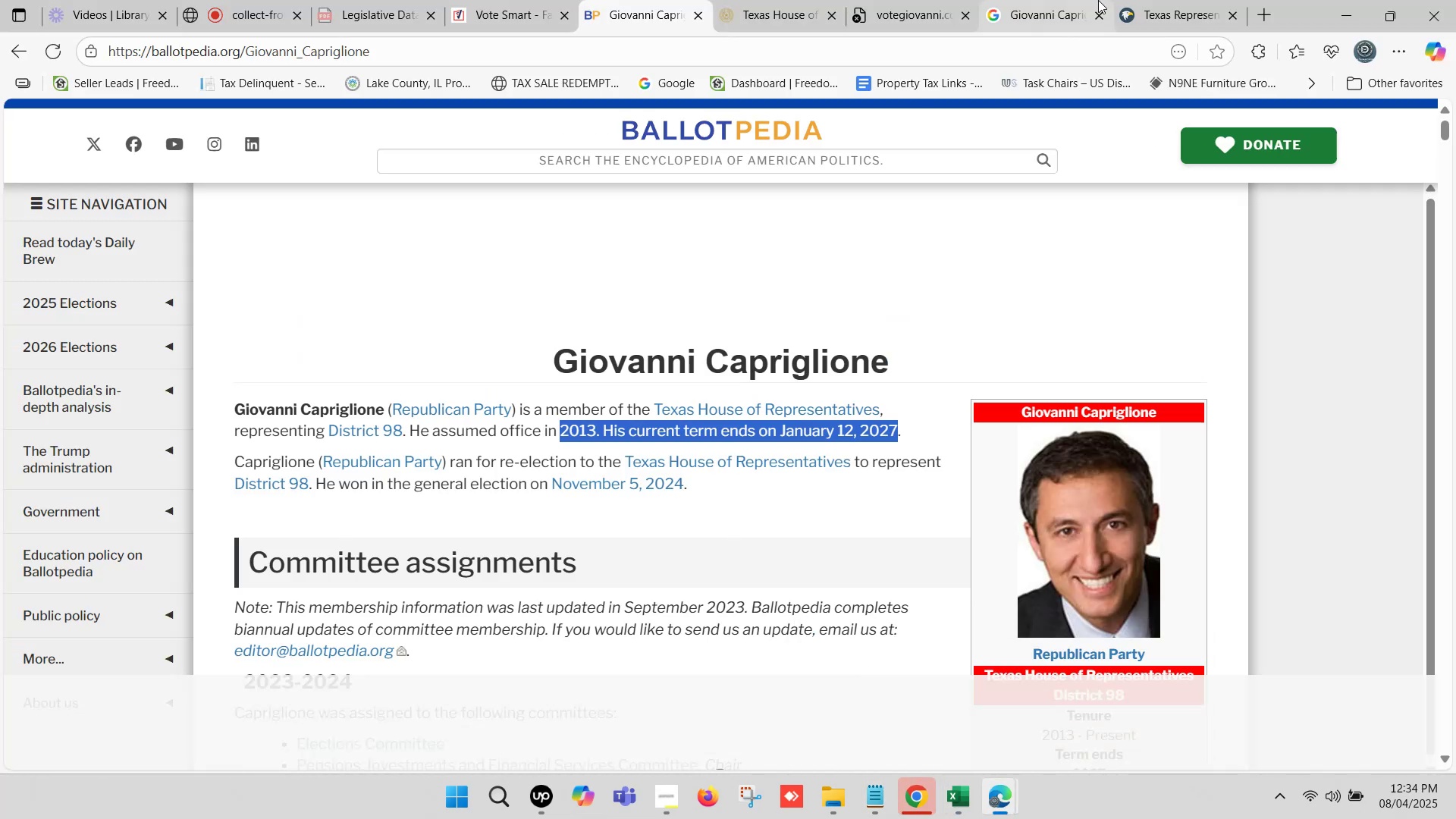 
left_click([1156, 0])
 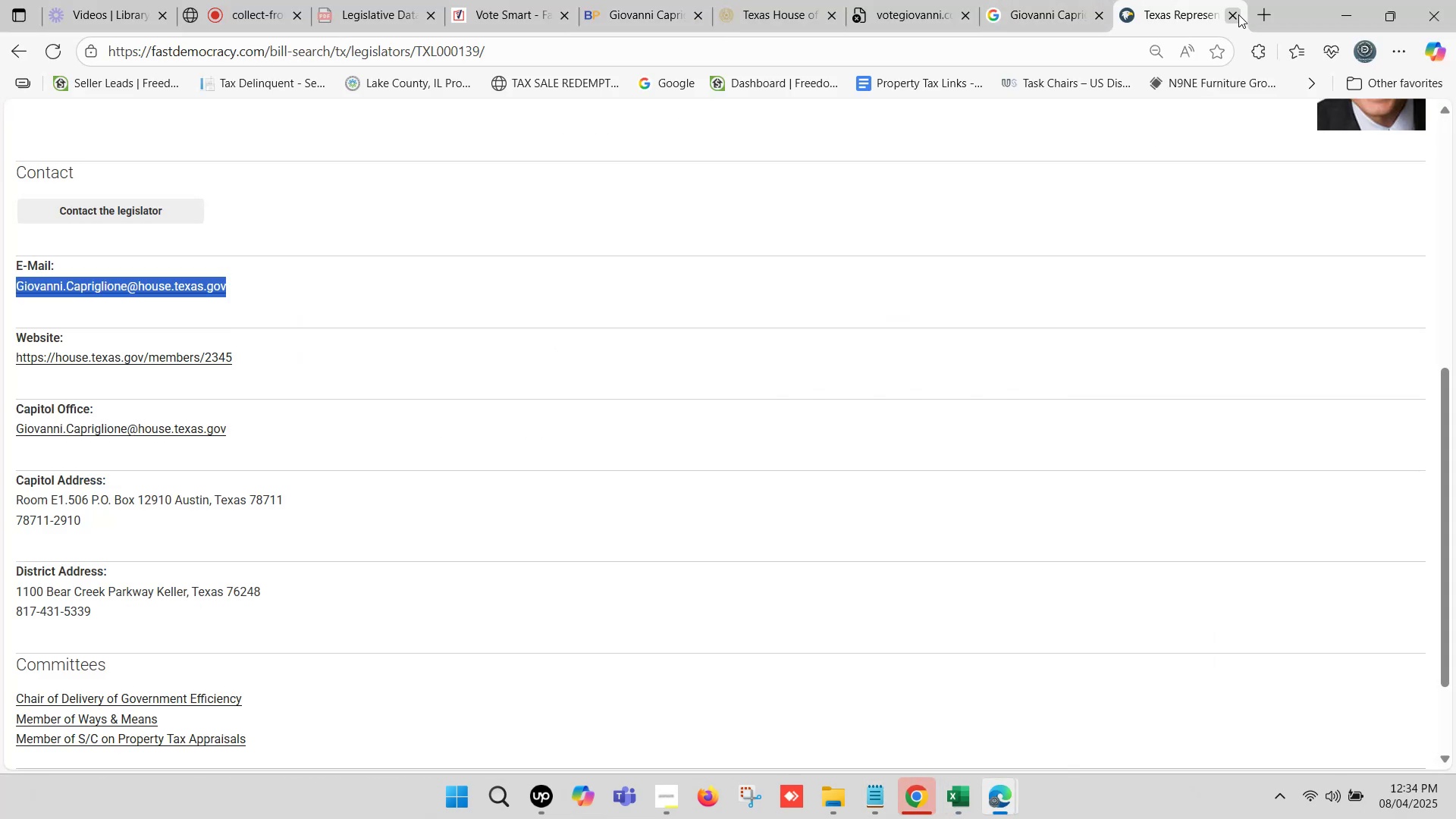 
left_click([1233, 14])
 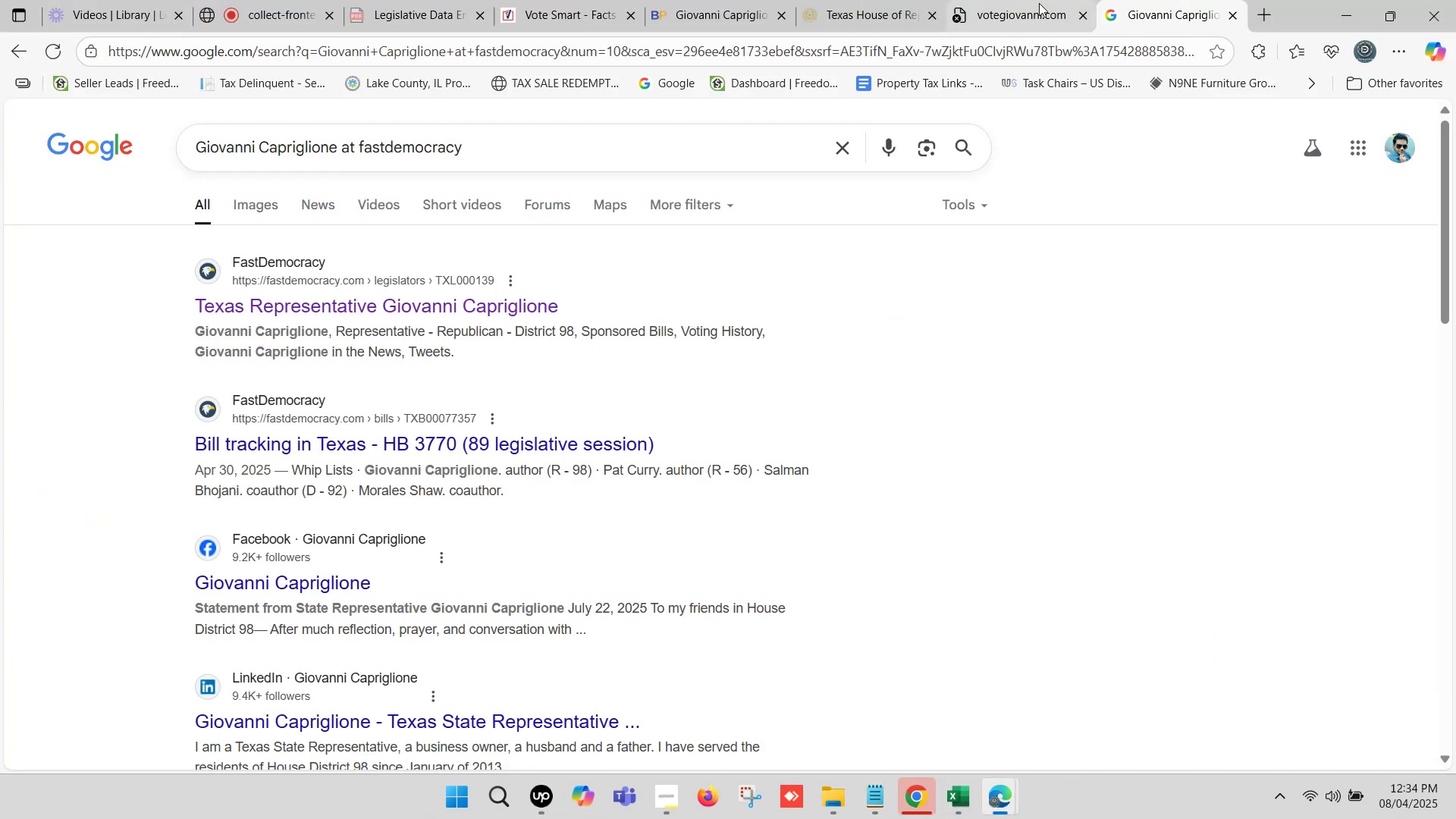 
left_click([1006, 0])
 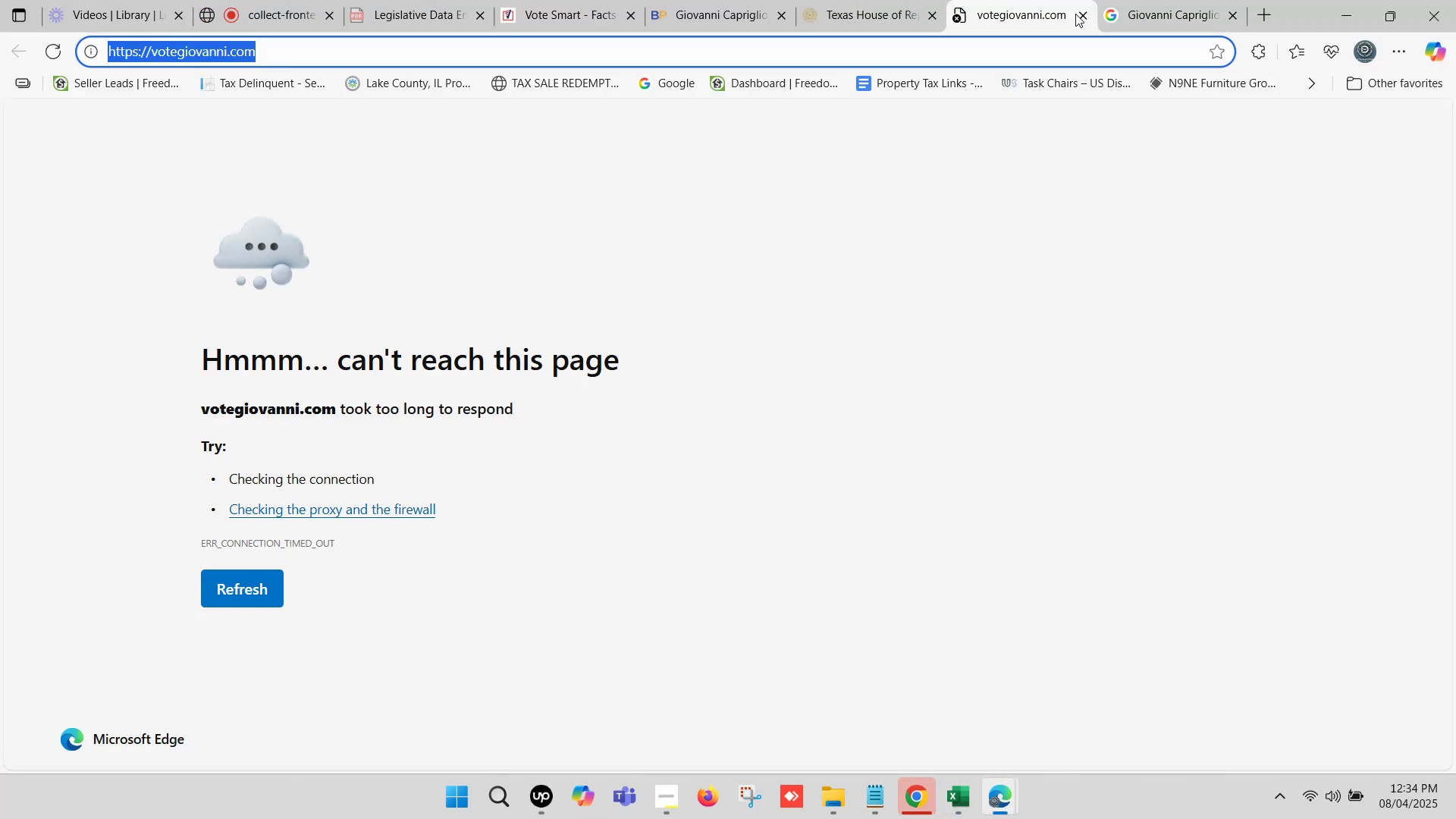 
left_click([1087, 14])
 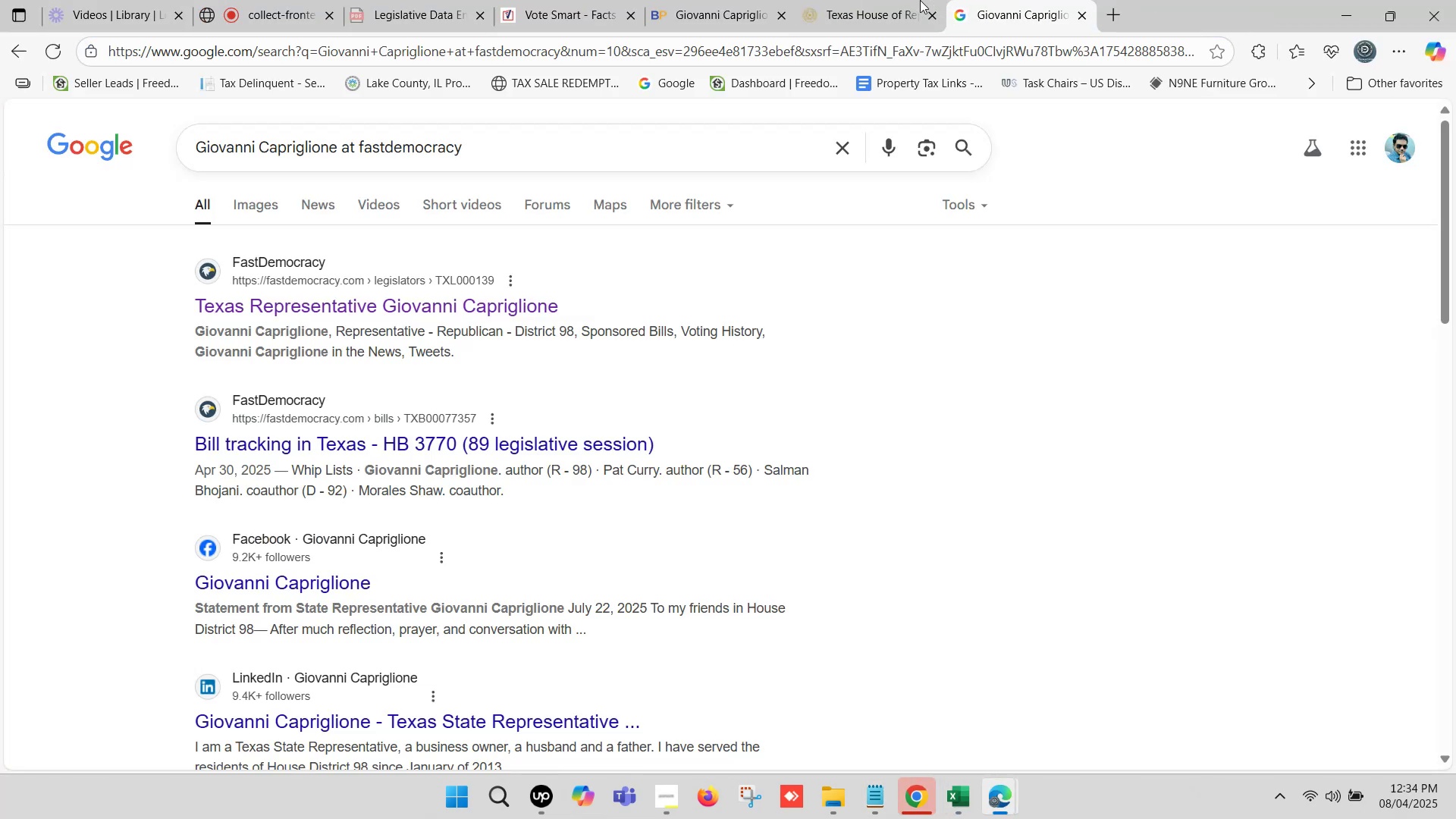 
left_click([900, 0])
 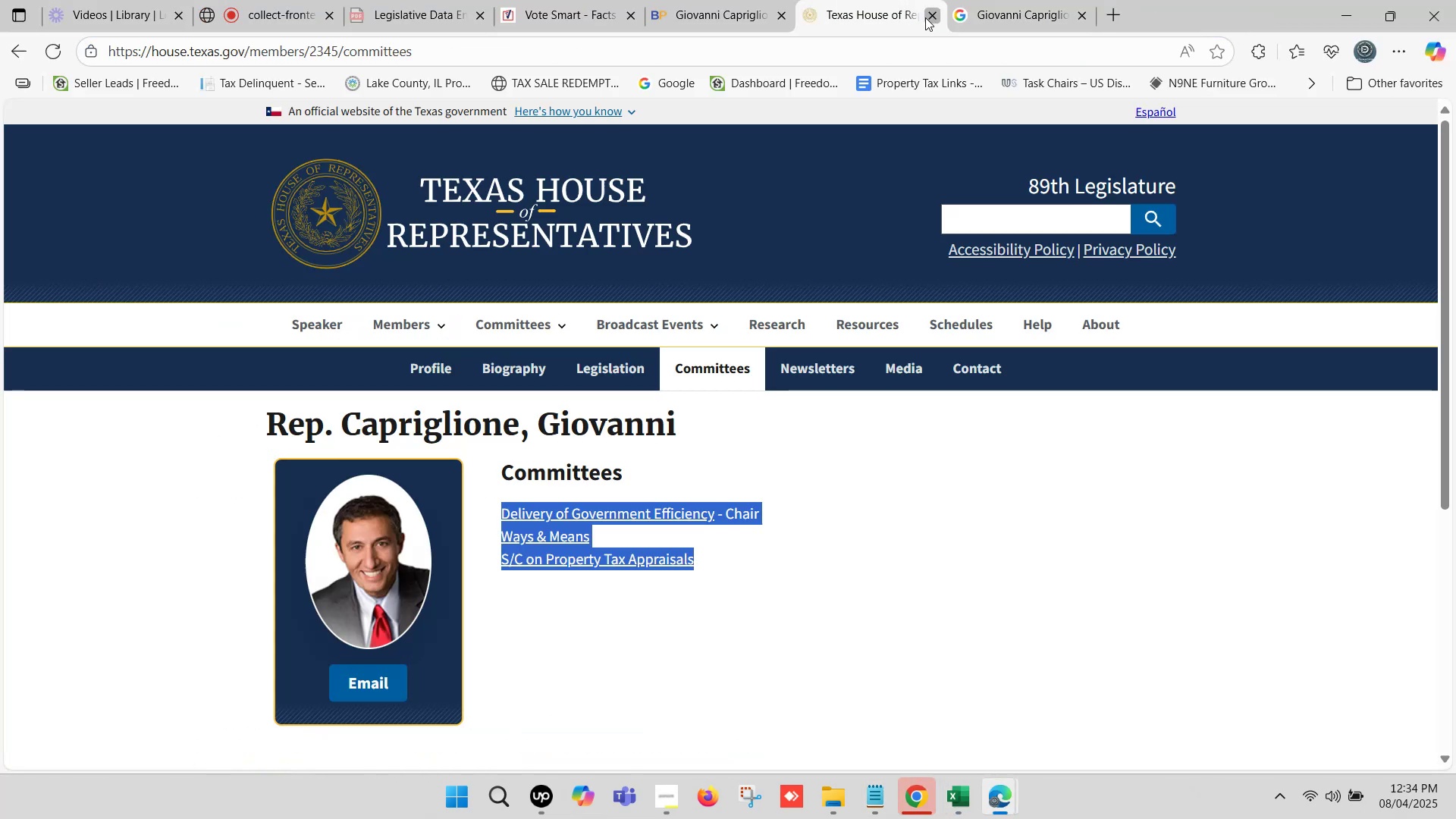 
left_click([724, 0])
 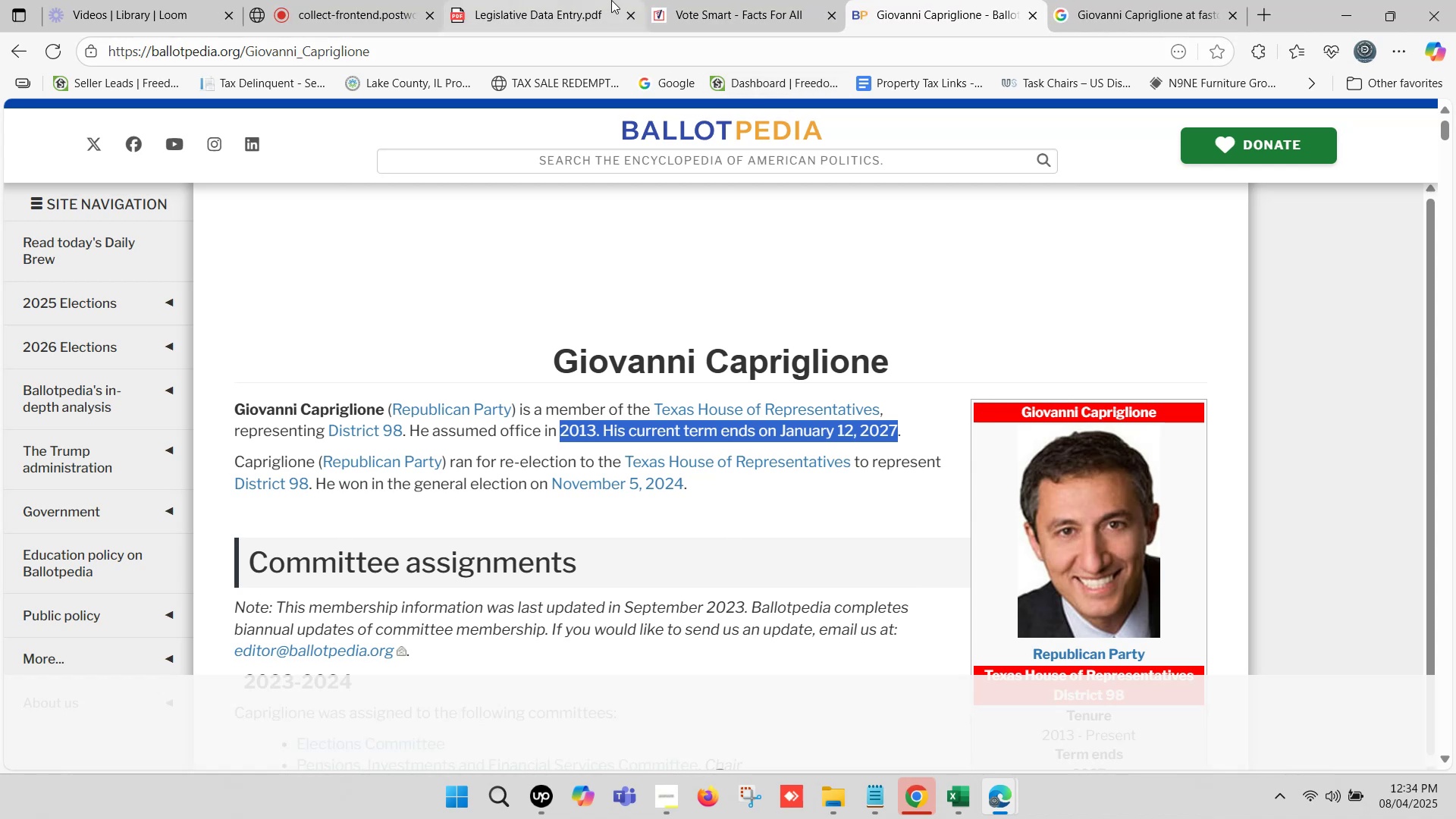 
double_click([704, 0])
 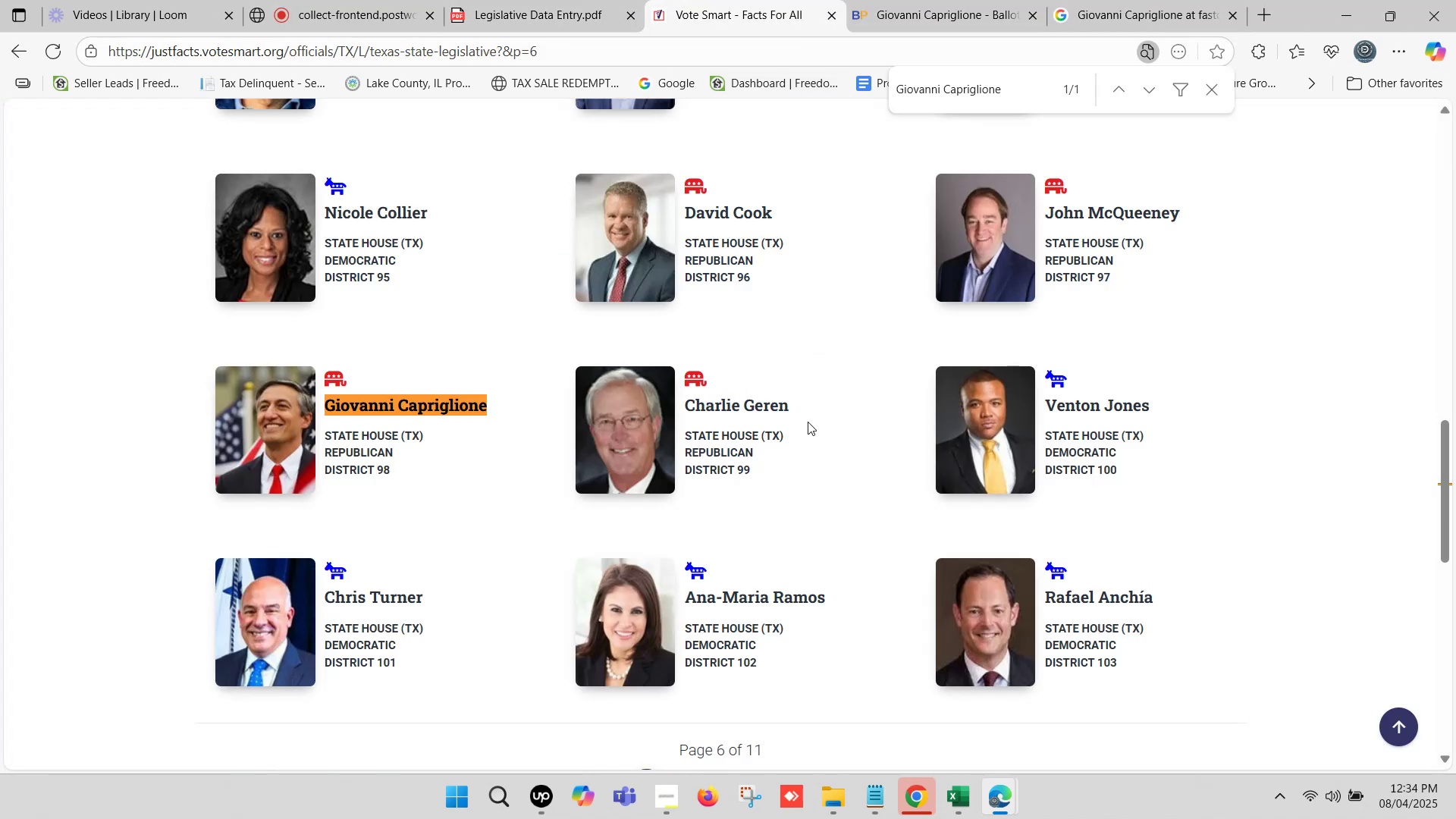 
left_click_drag(start_coordinate=[809, 410], to_coordinate=[687, 409])
 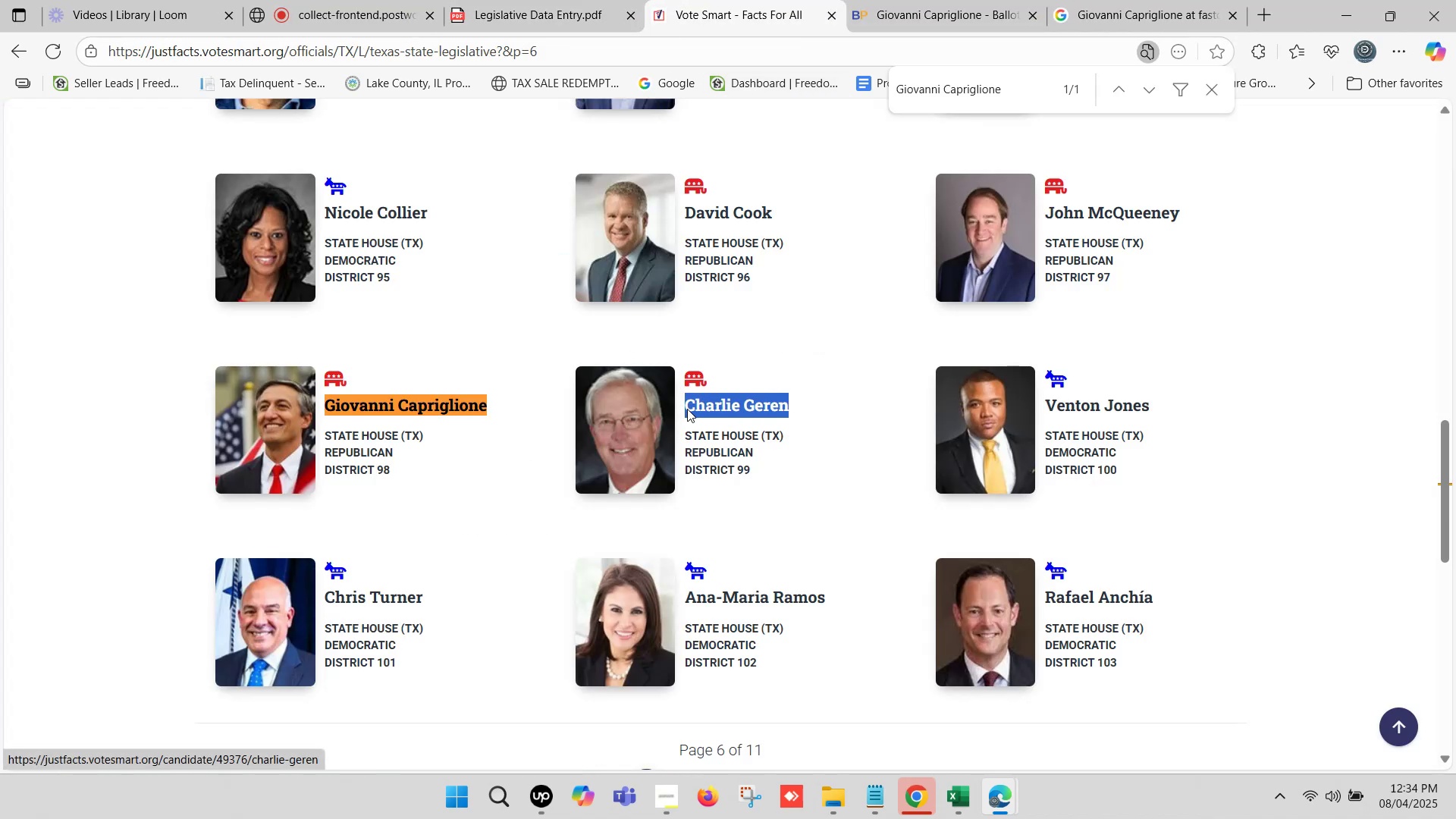 
key(Control+C)
 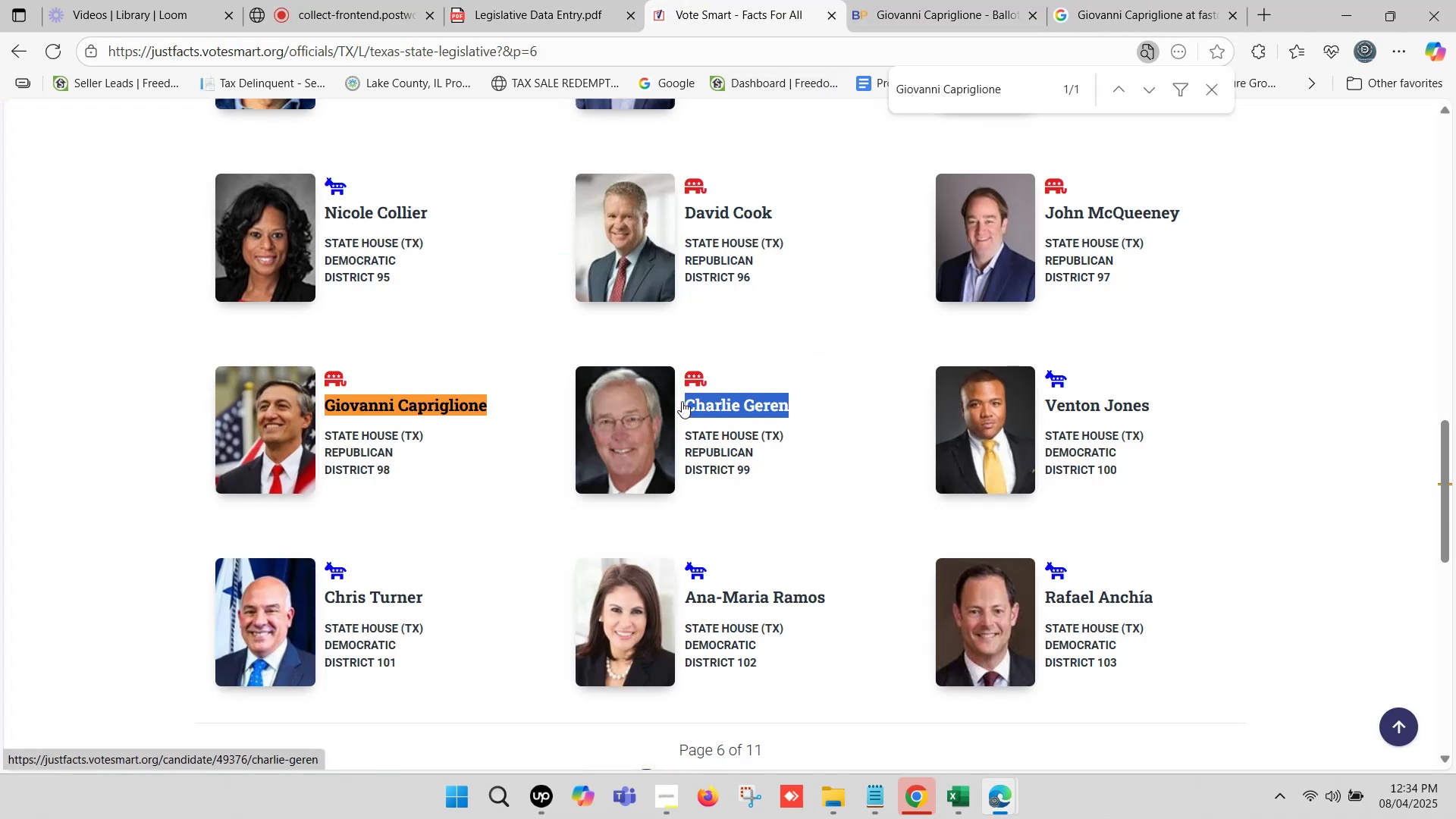 
key(Control+F)
 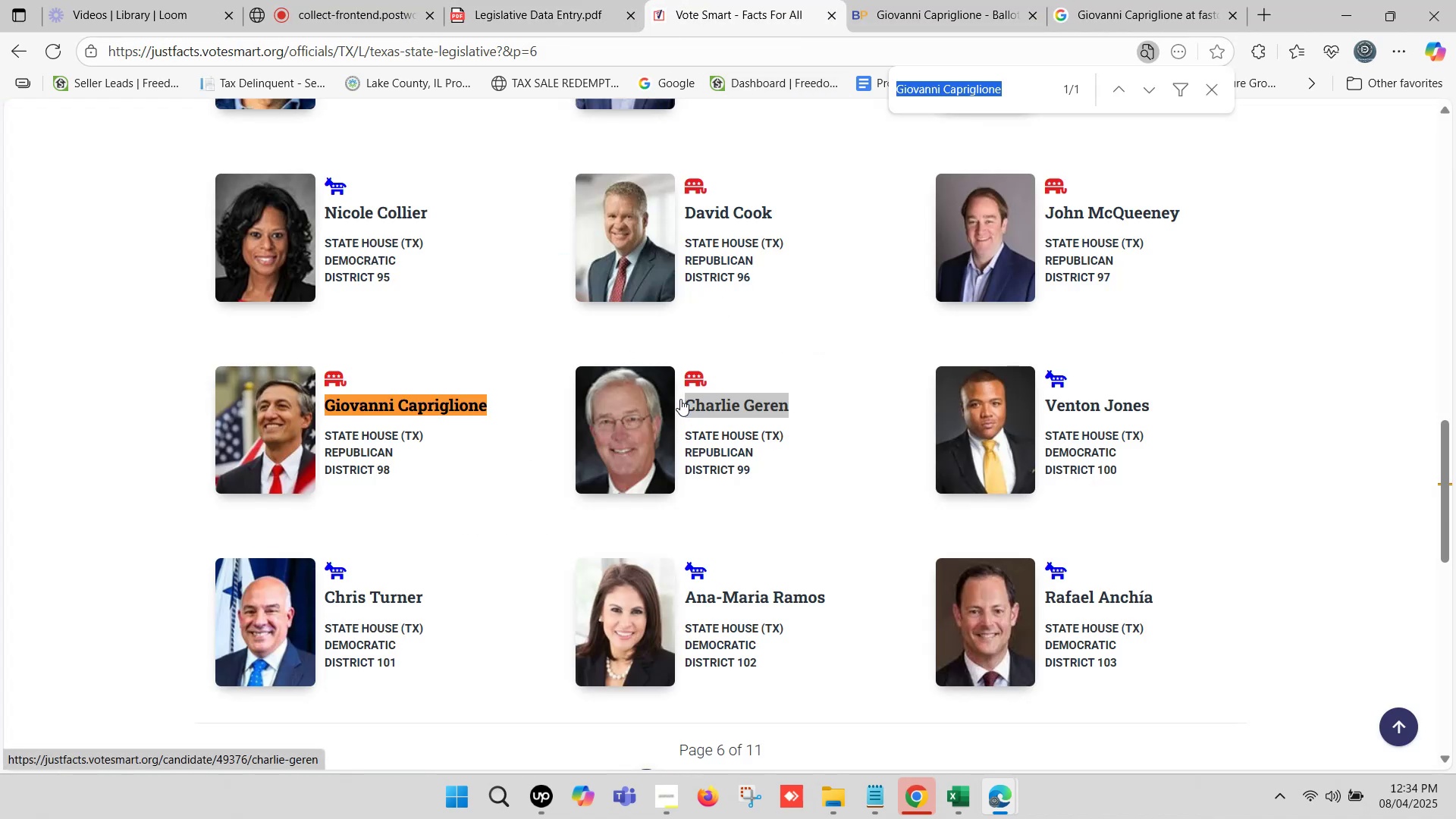 
key(Control+V)
 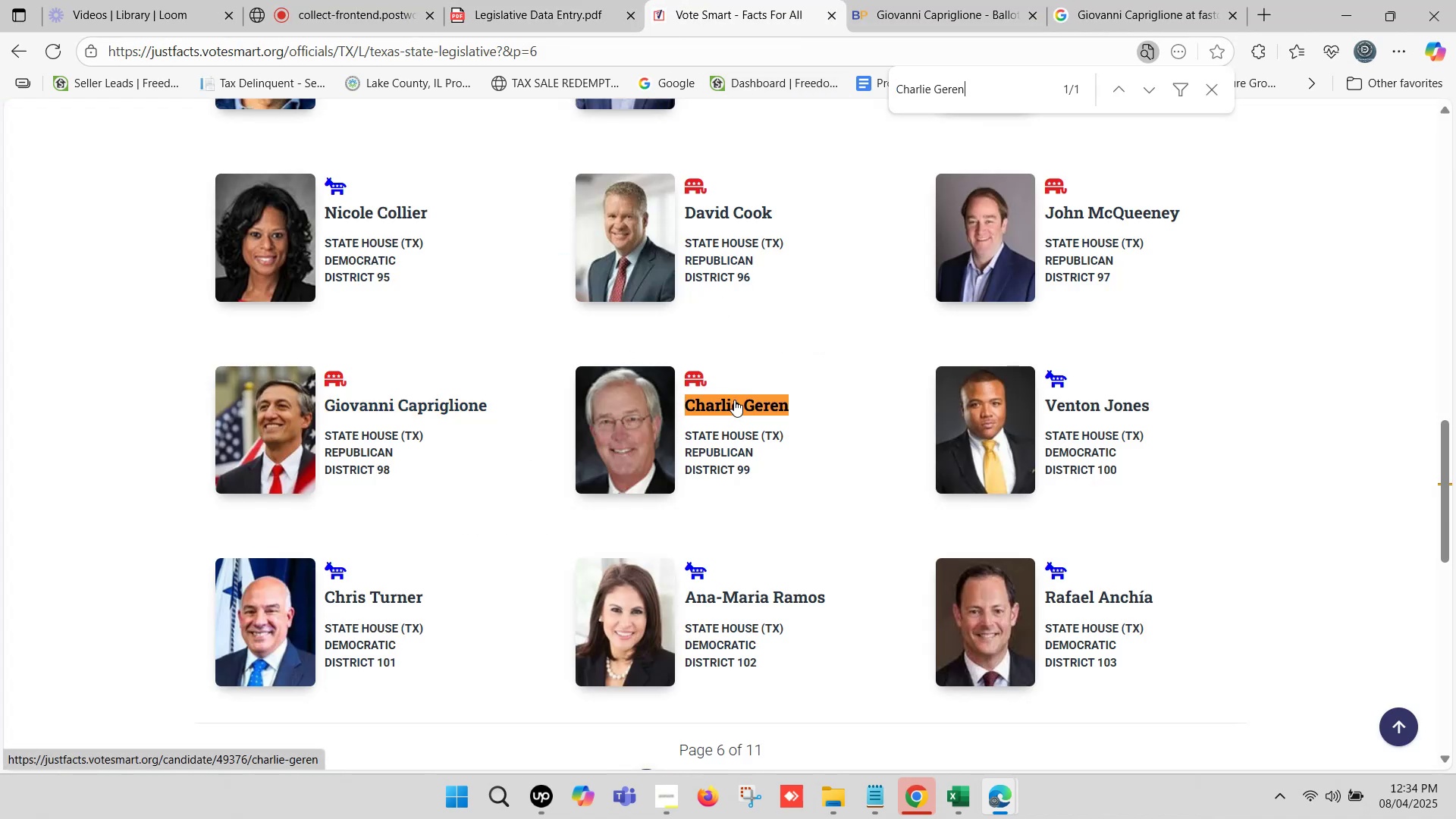 
right_click([734, 400])
 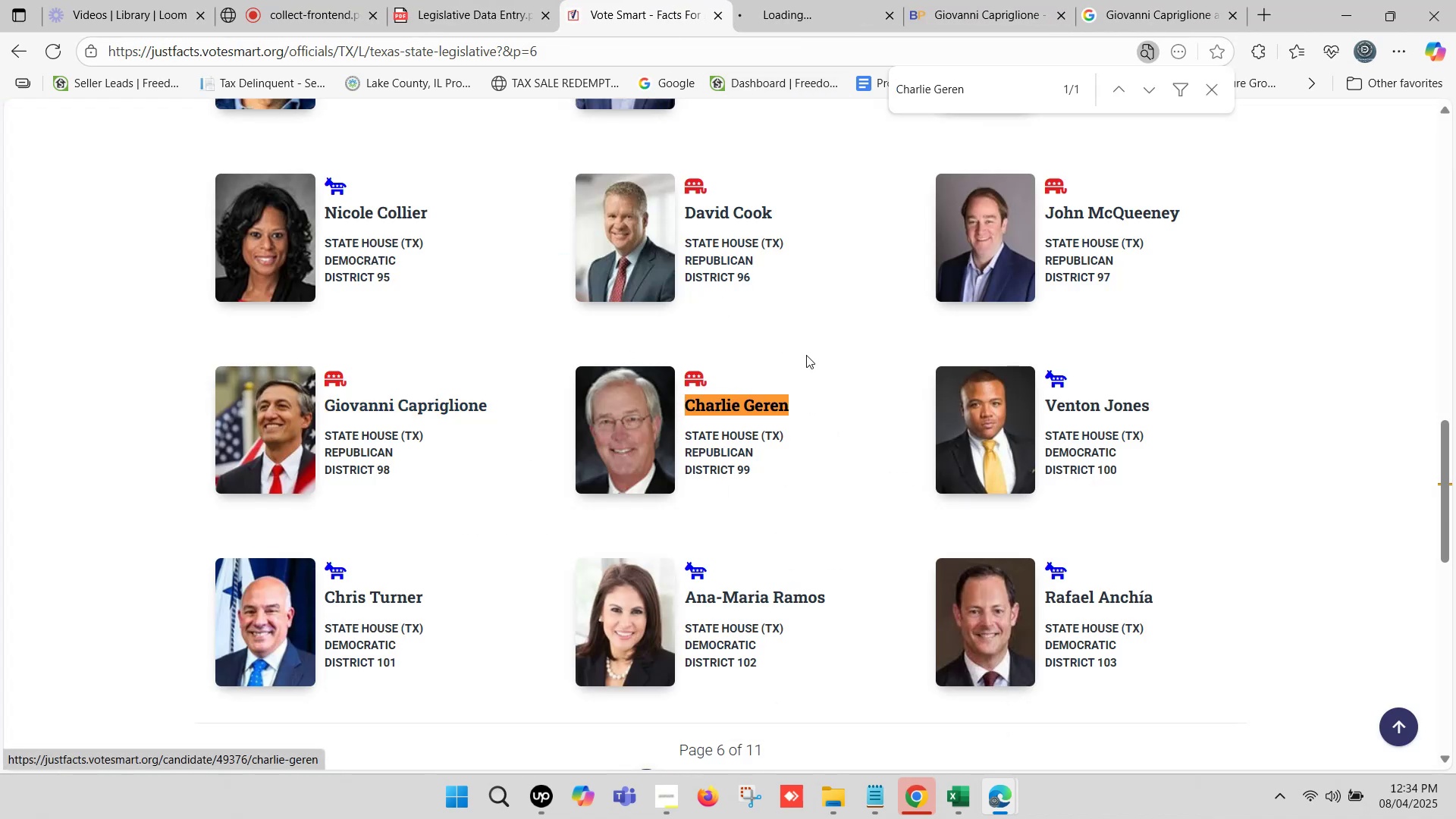 
left_click([1018, 0])
 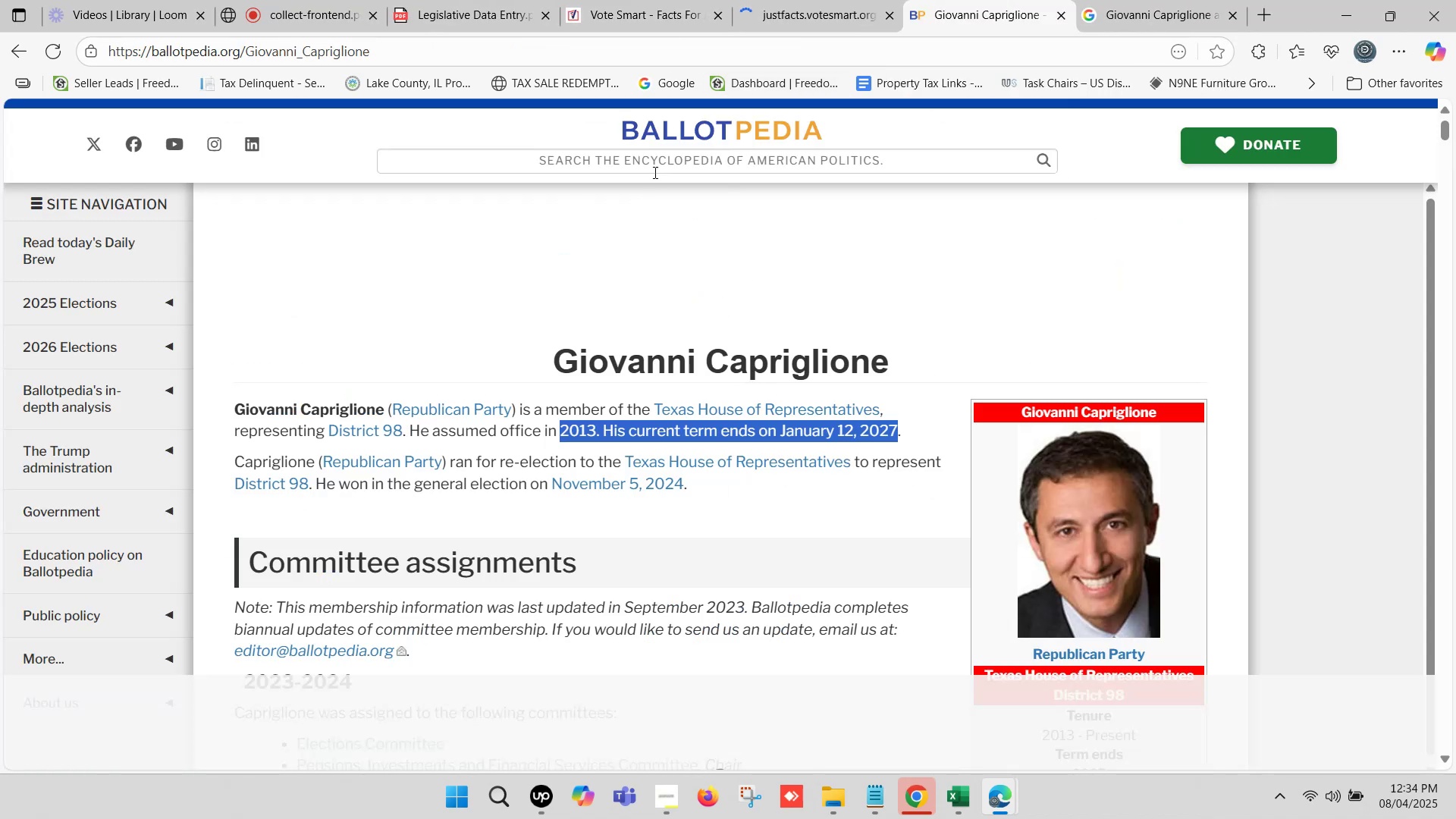 
left_click([656, 163])
 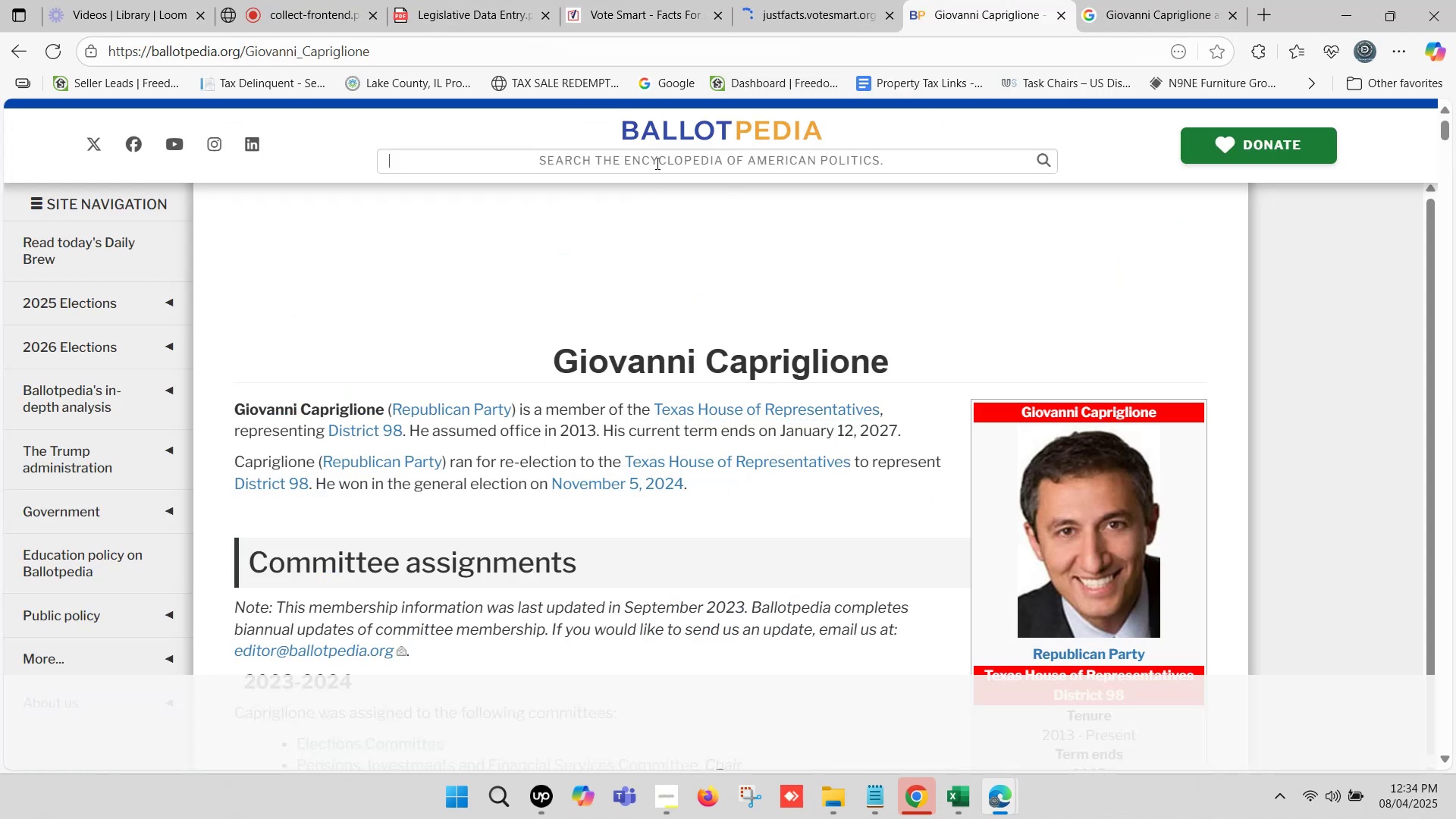 
key(Control+ControlLeft)
 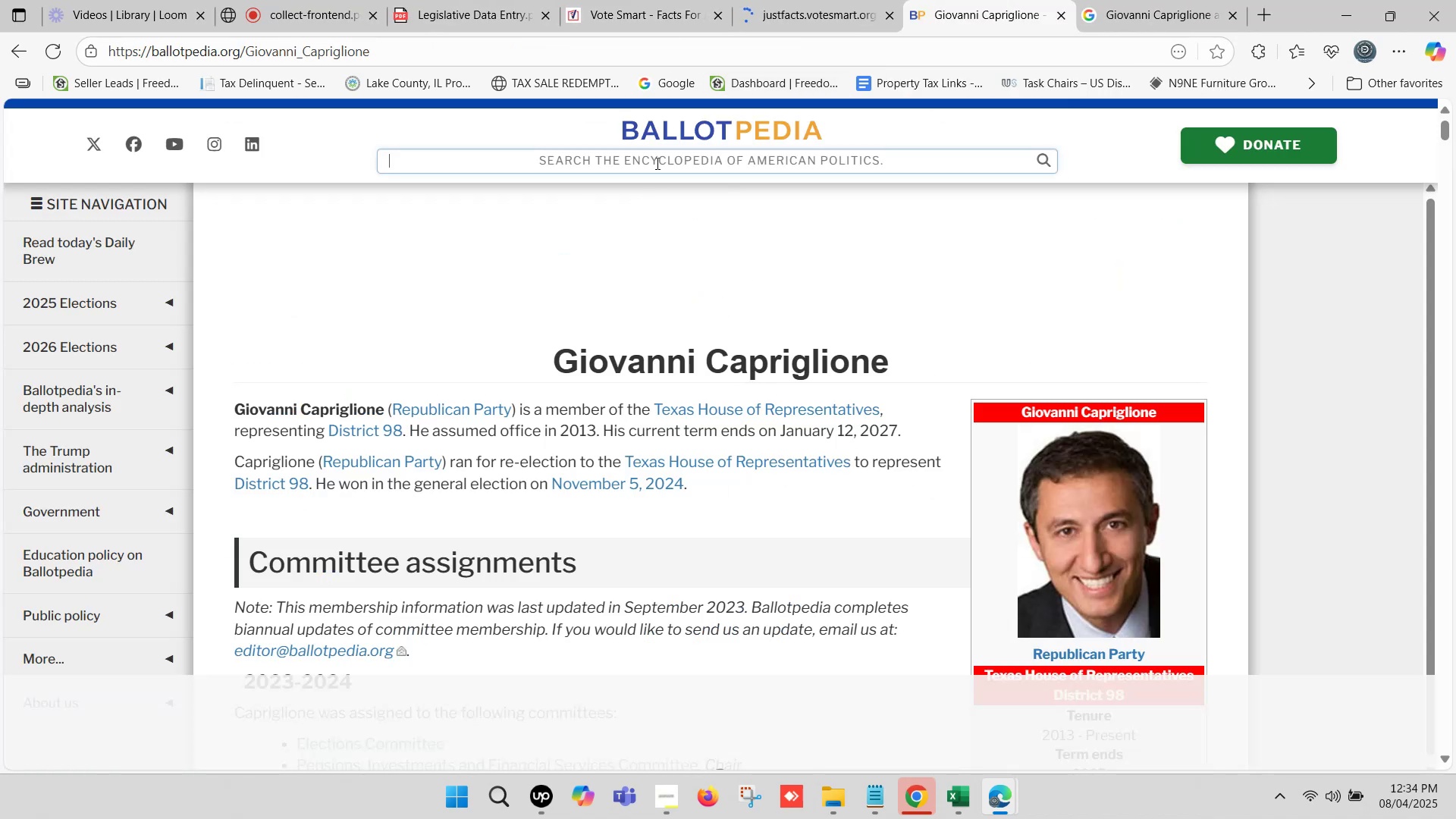 
key(Control+V)
 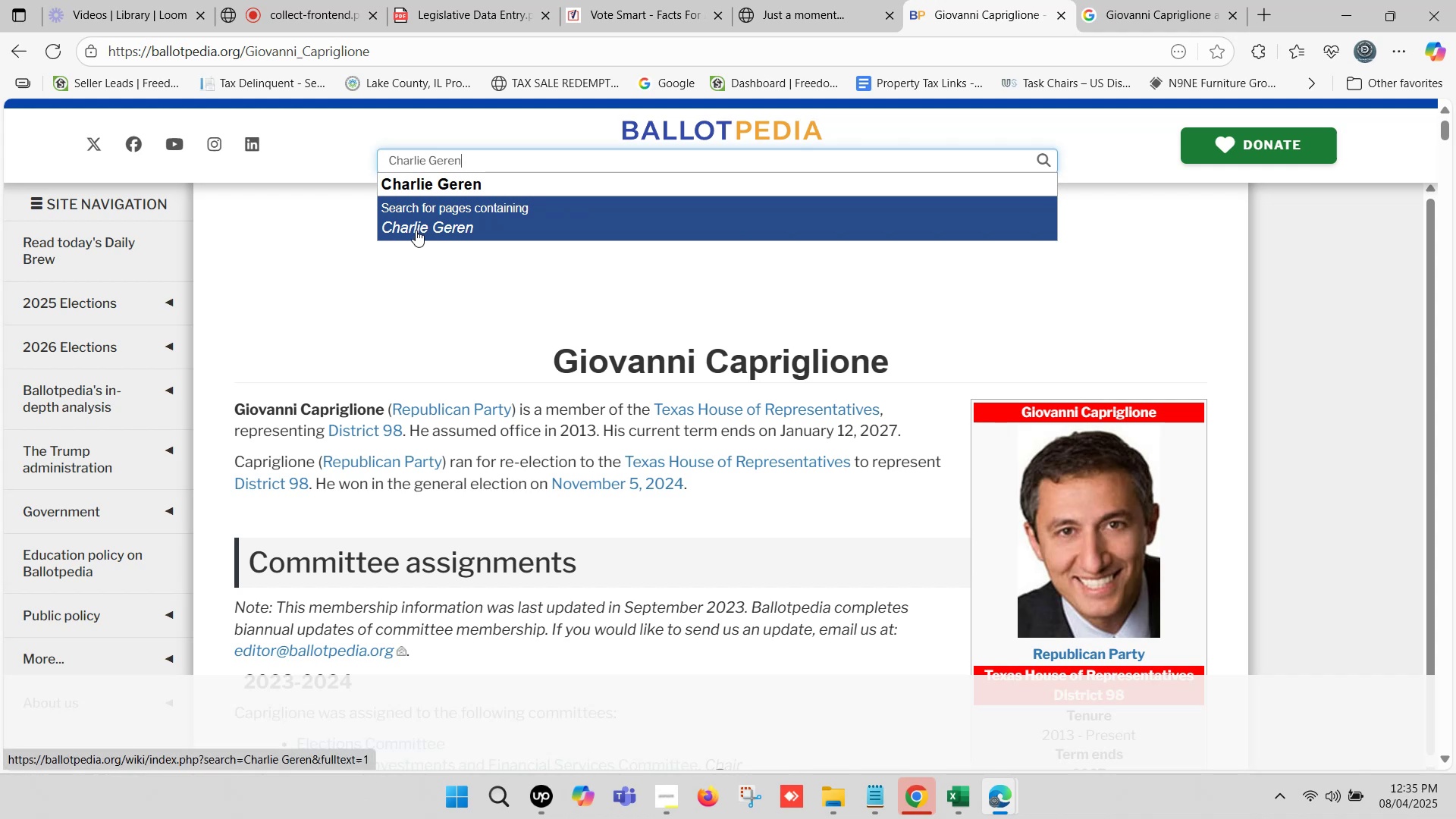 